 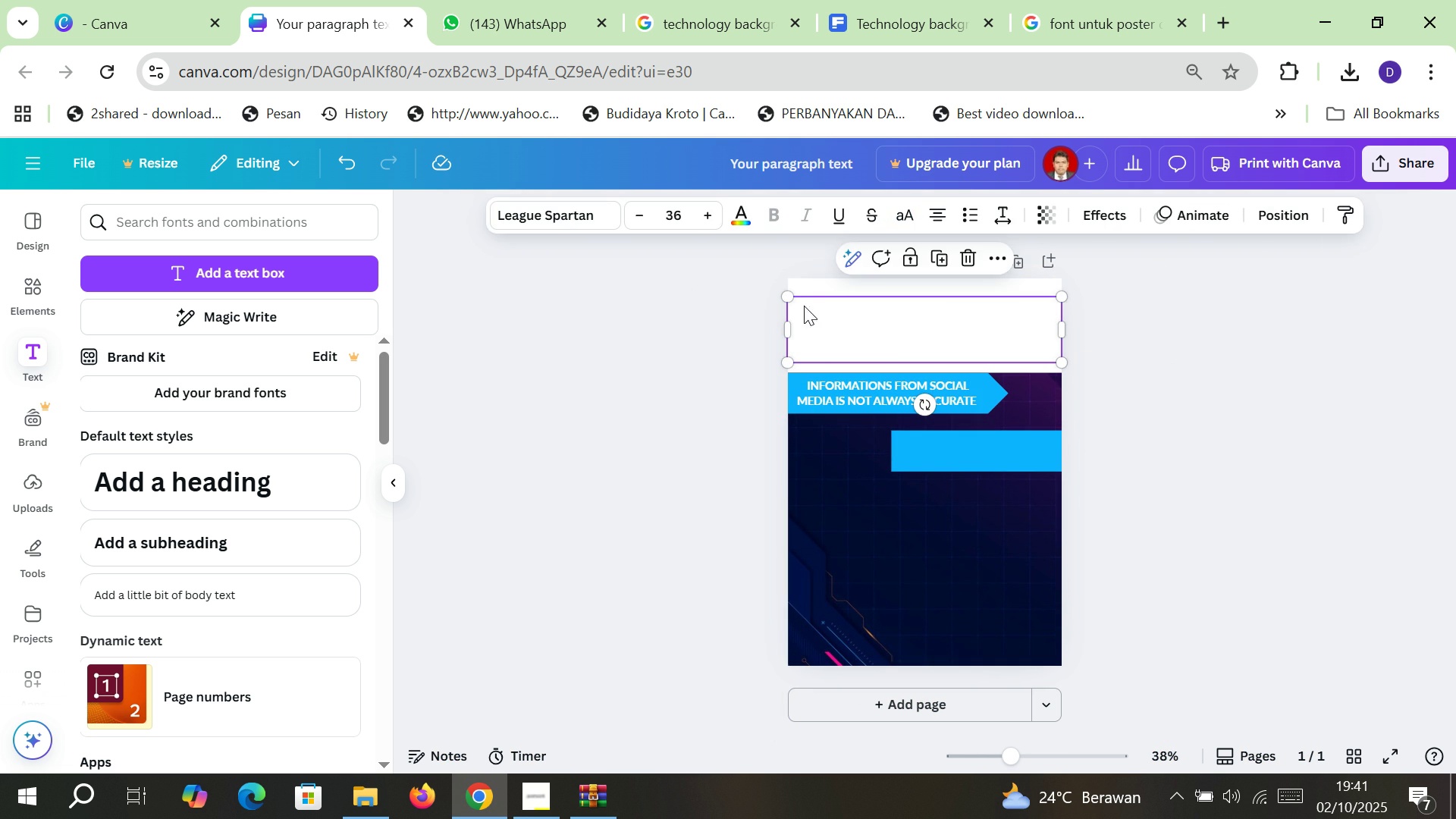 
left_click([806, 285])
 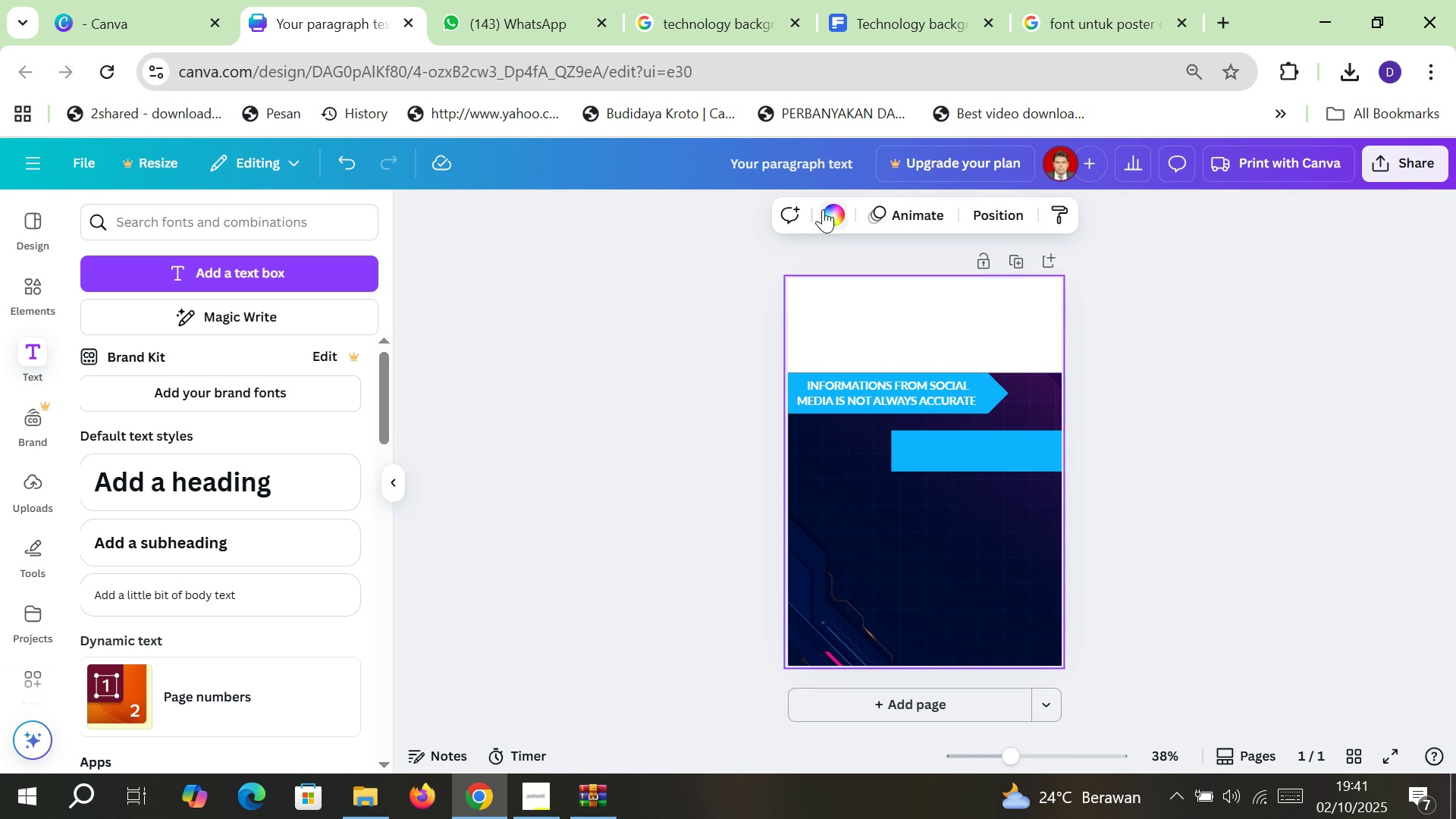 
left_click([825, 209])
 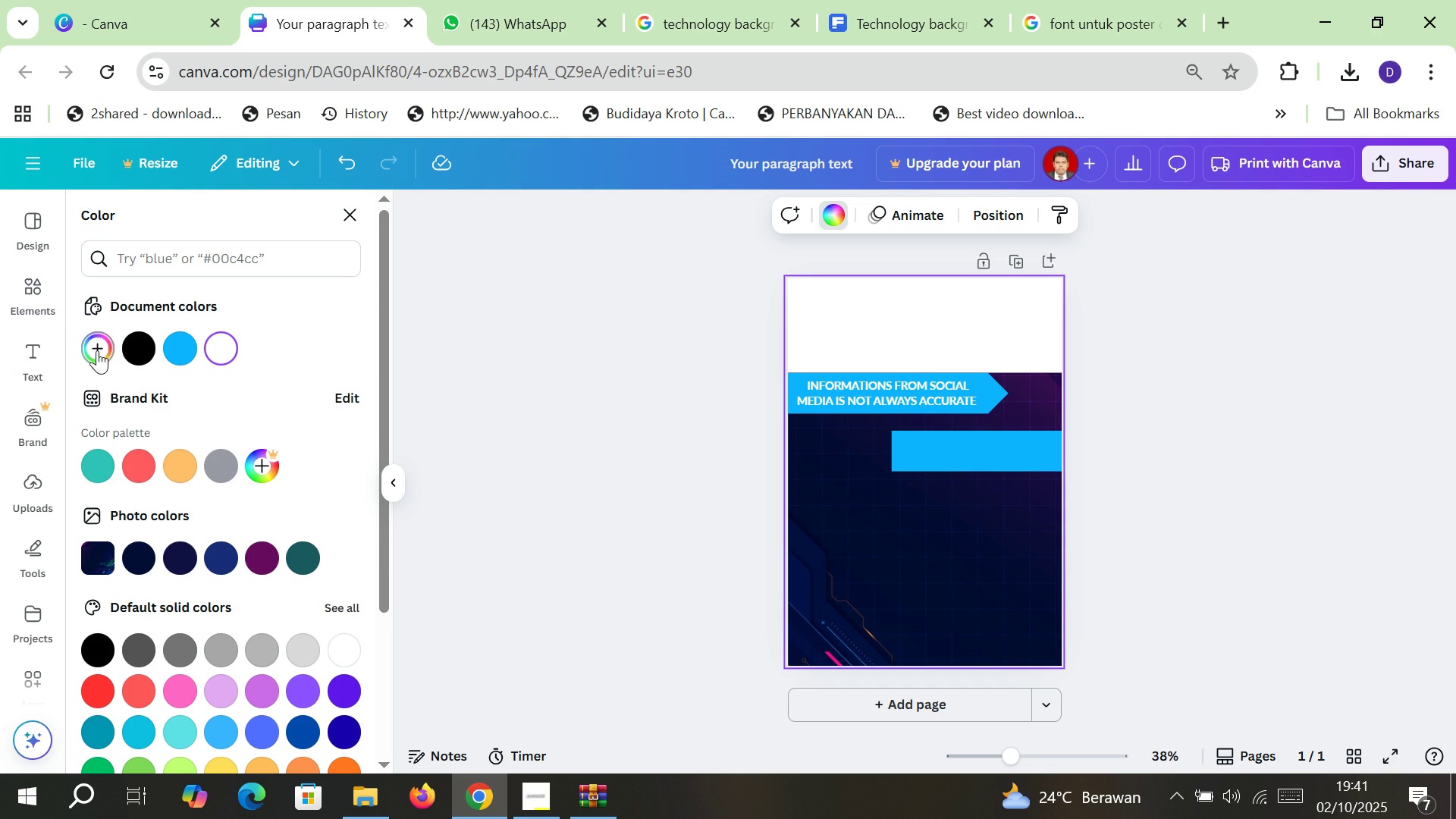 
left_click([99, 347])
 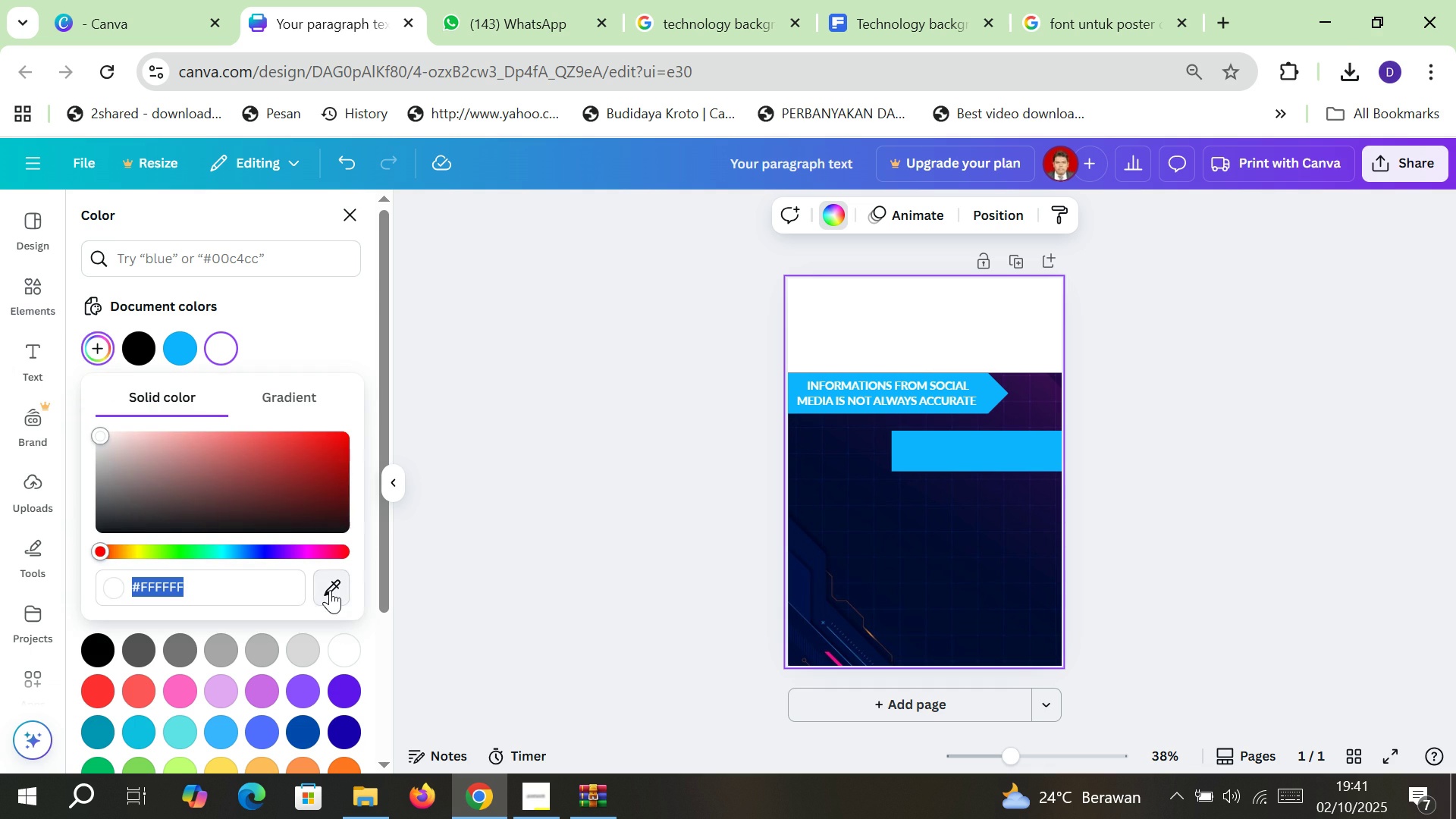 
left_click([330, 590])
 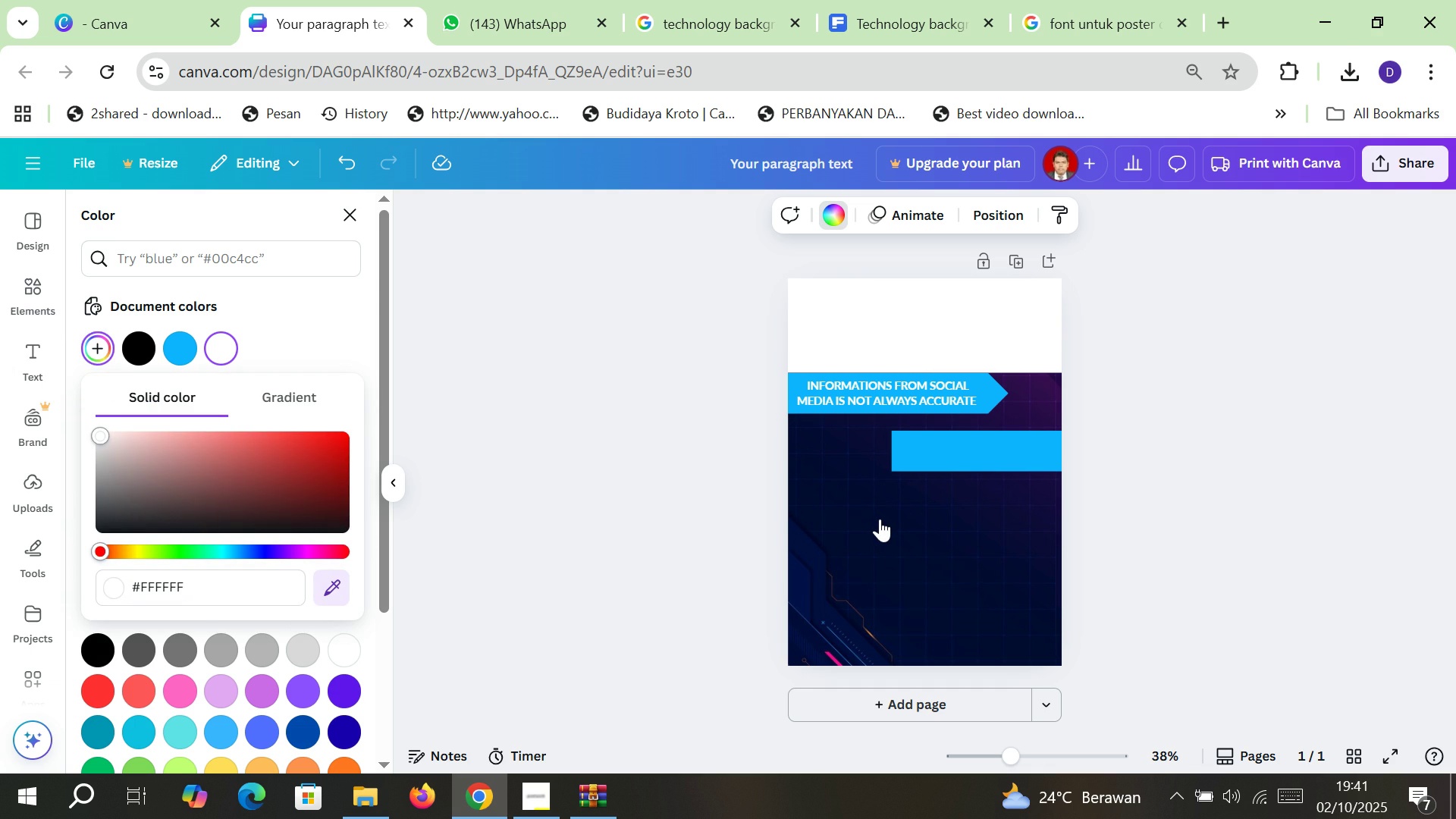 
left_click([880, 519])
 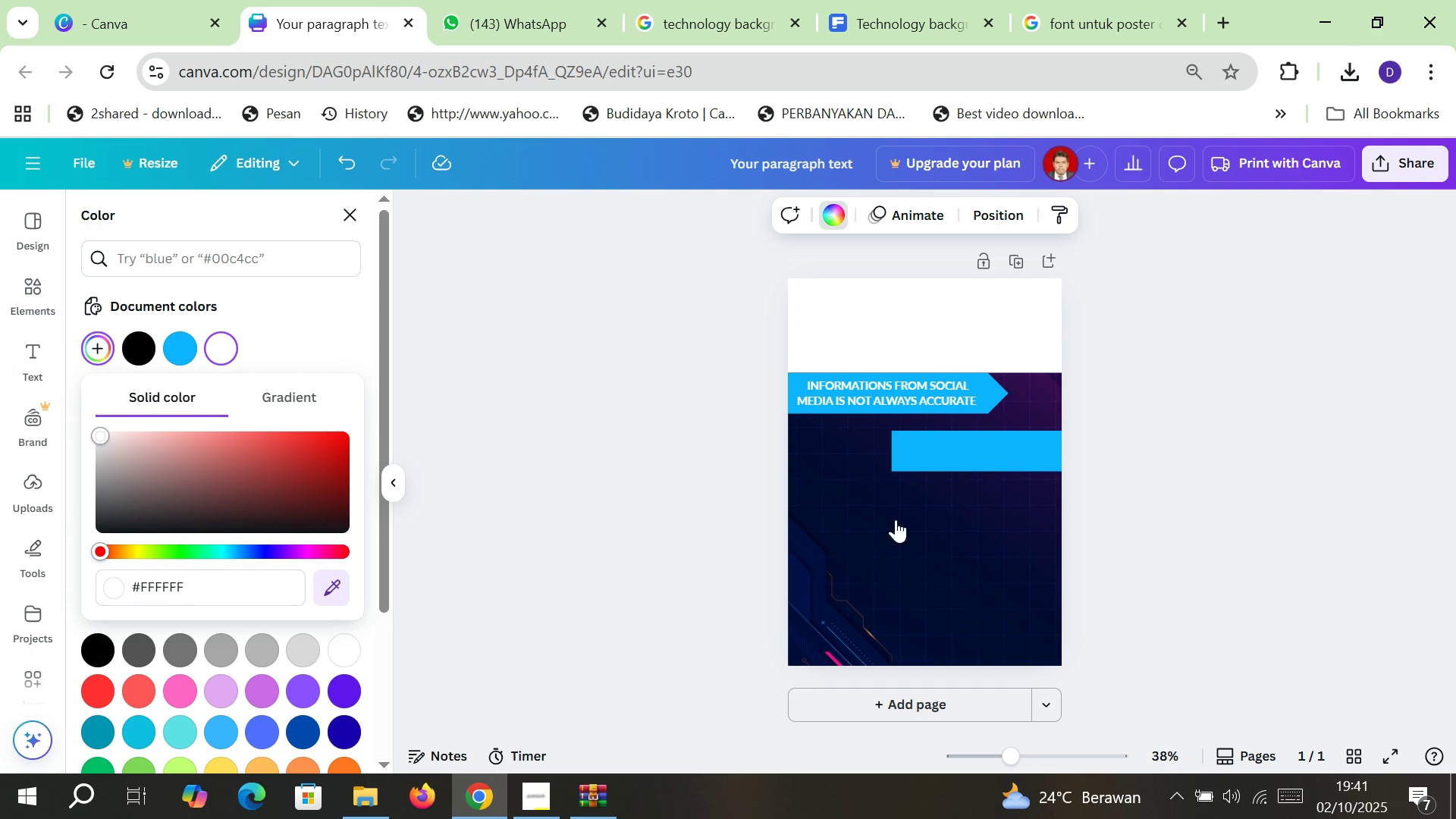 
left_click([896, 519])
 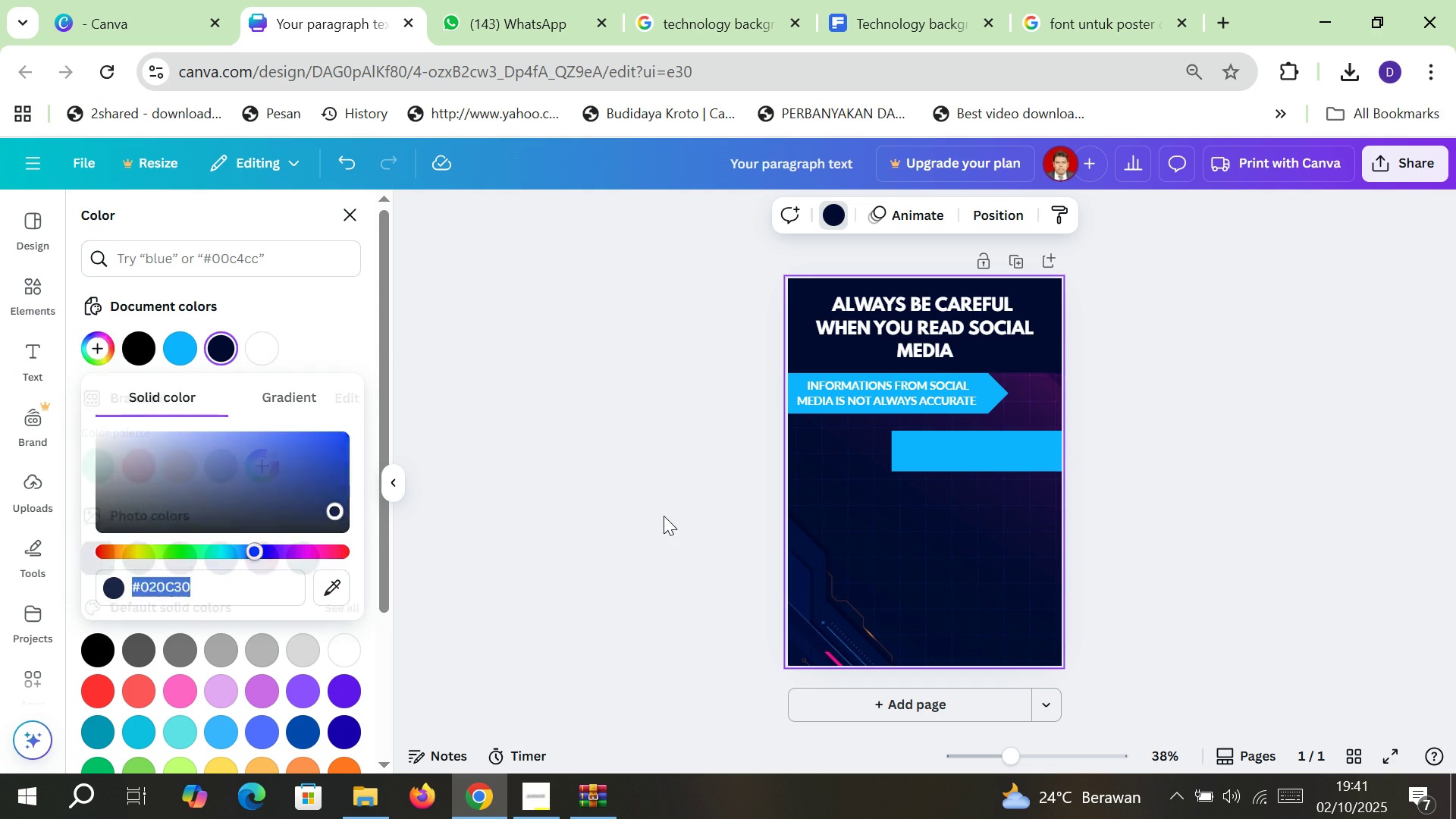 
left_click([664, 516])
 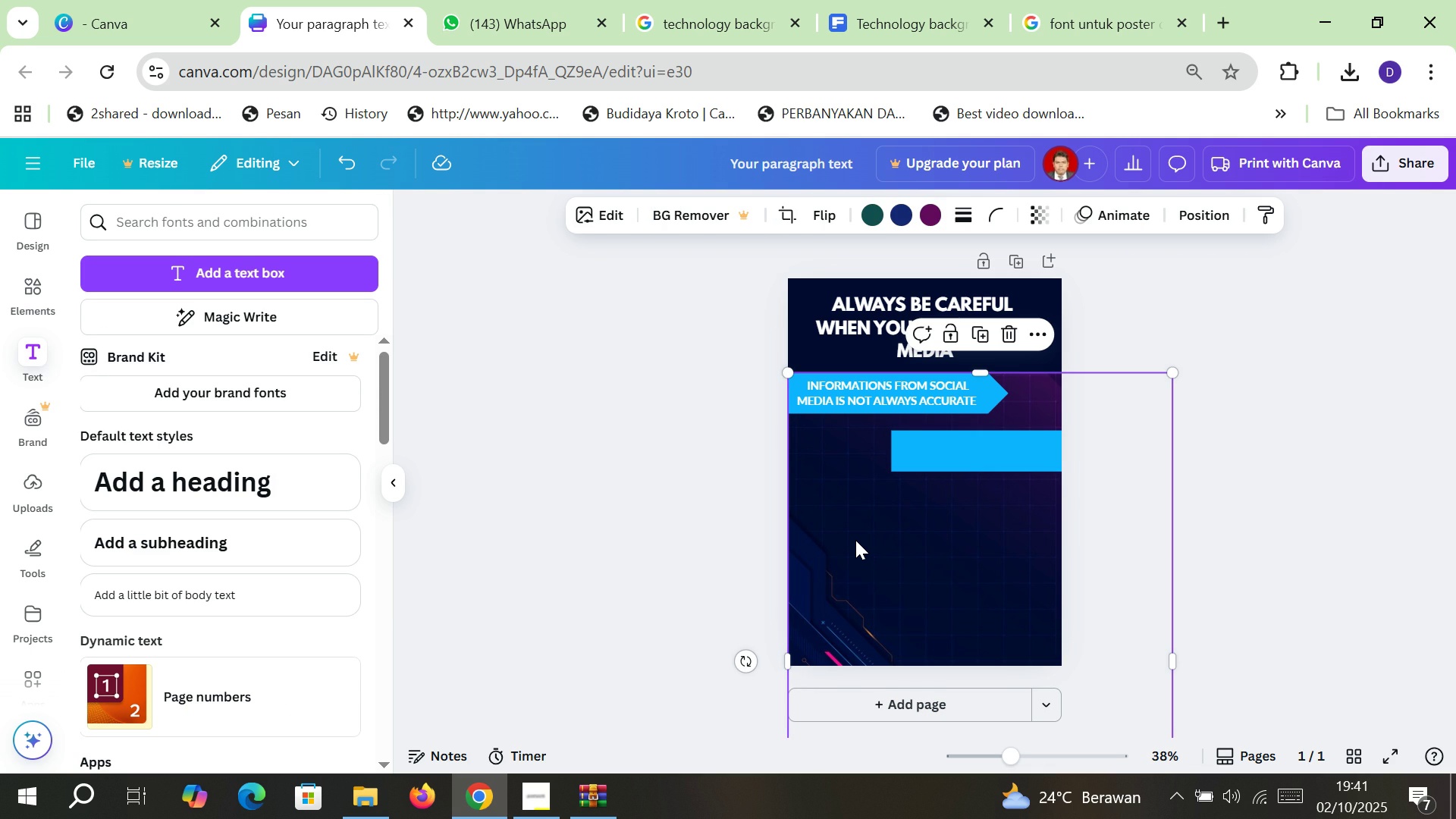 
left_click([855, 540])
 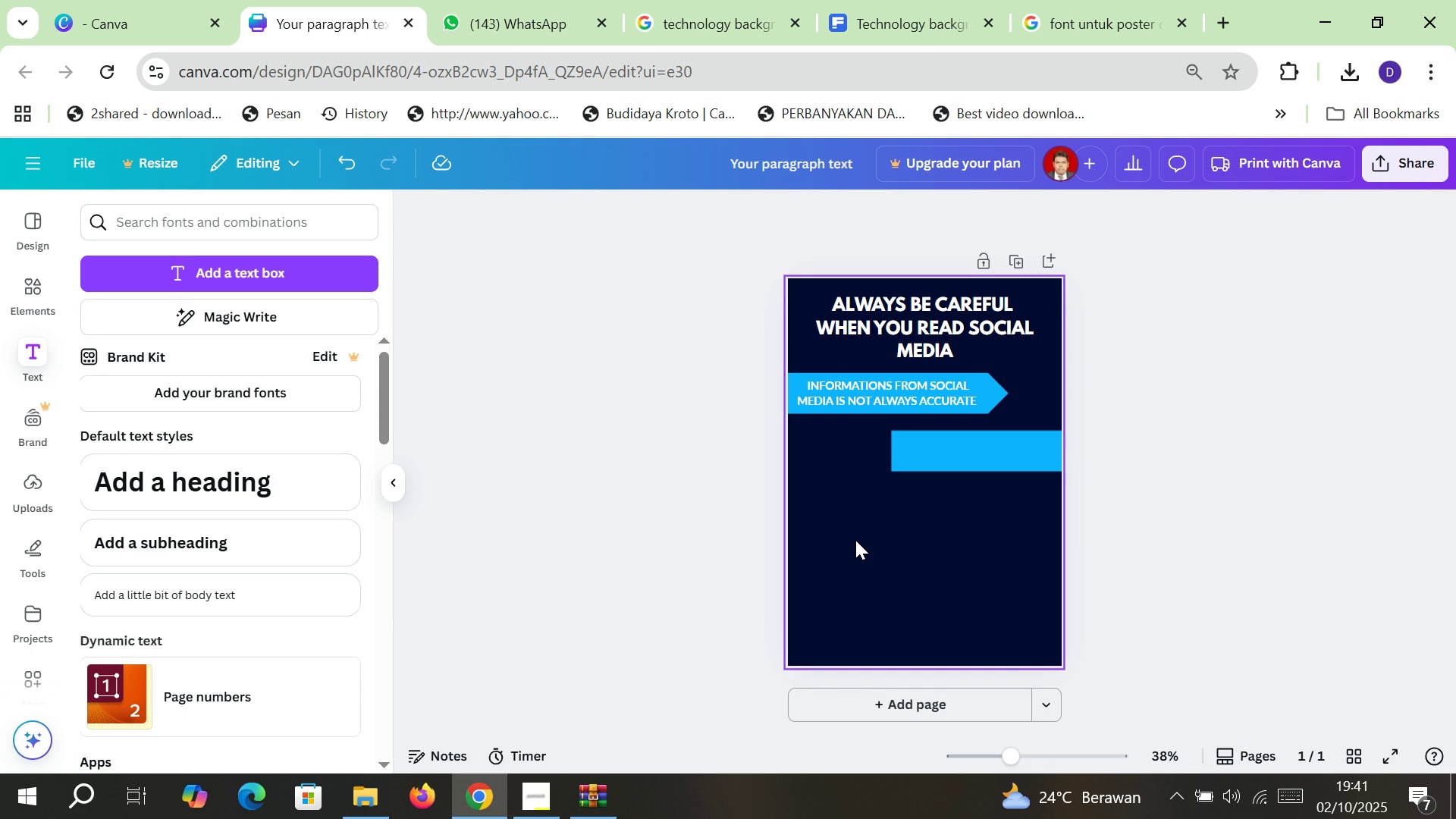 
key(Delete)
 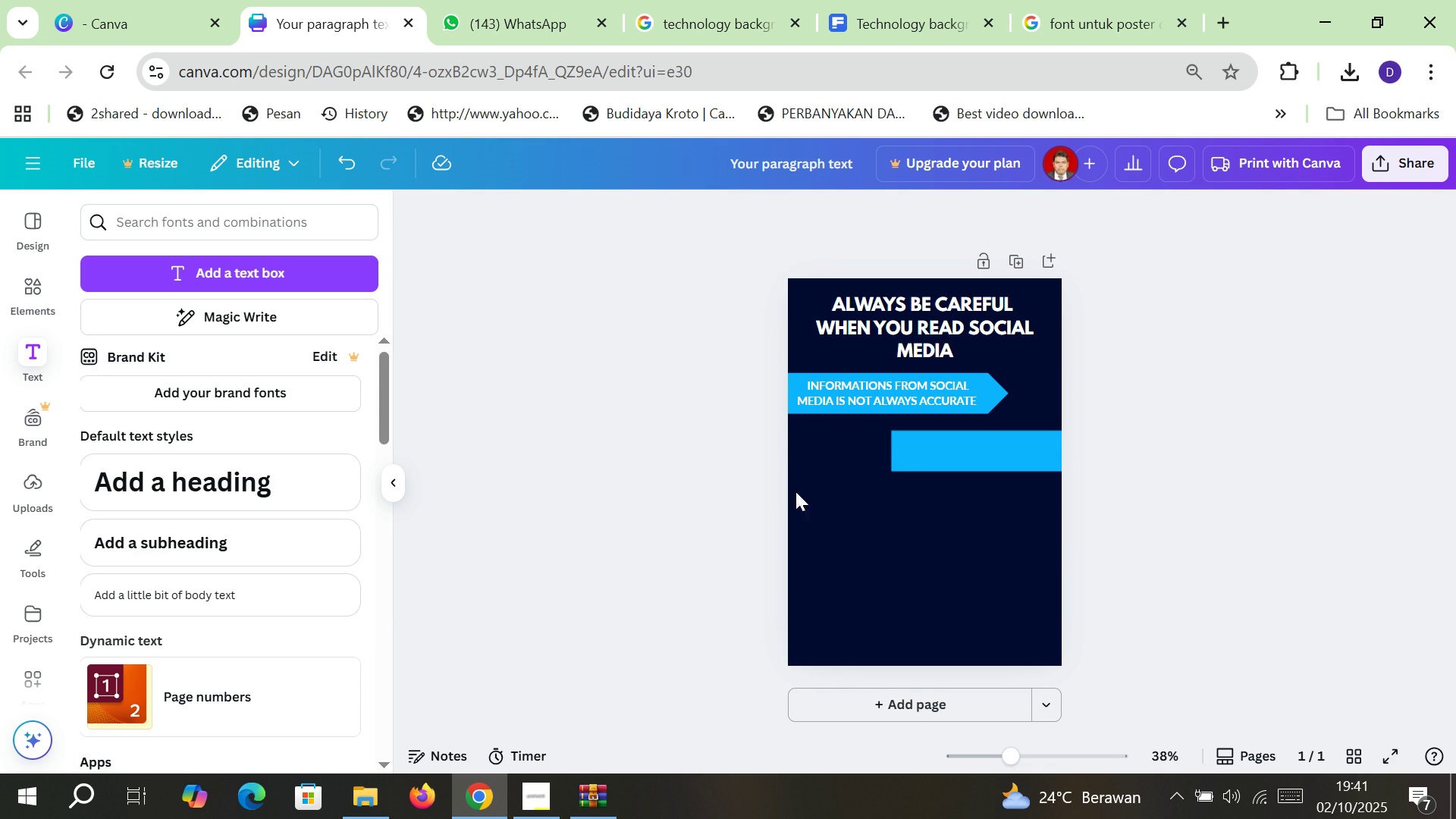 
left_click([911, 446])